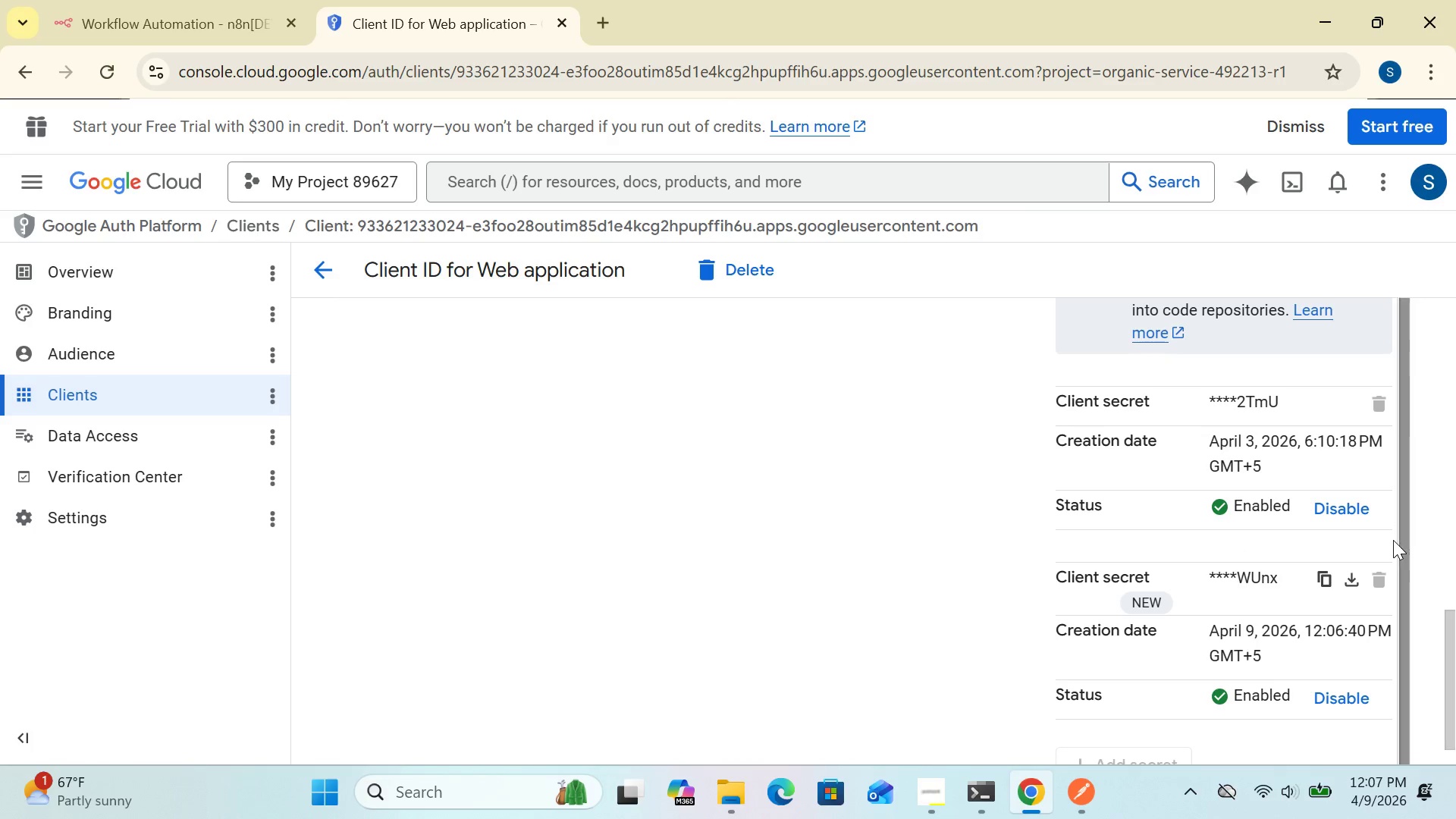 
left_click_drag(start_coordinate=[1398, 538], to_coordinate=[1395, 651])
 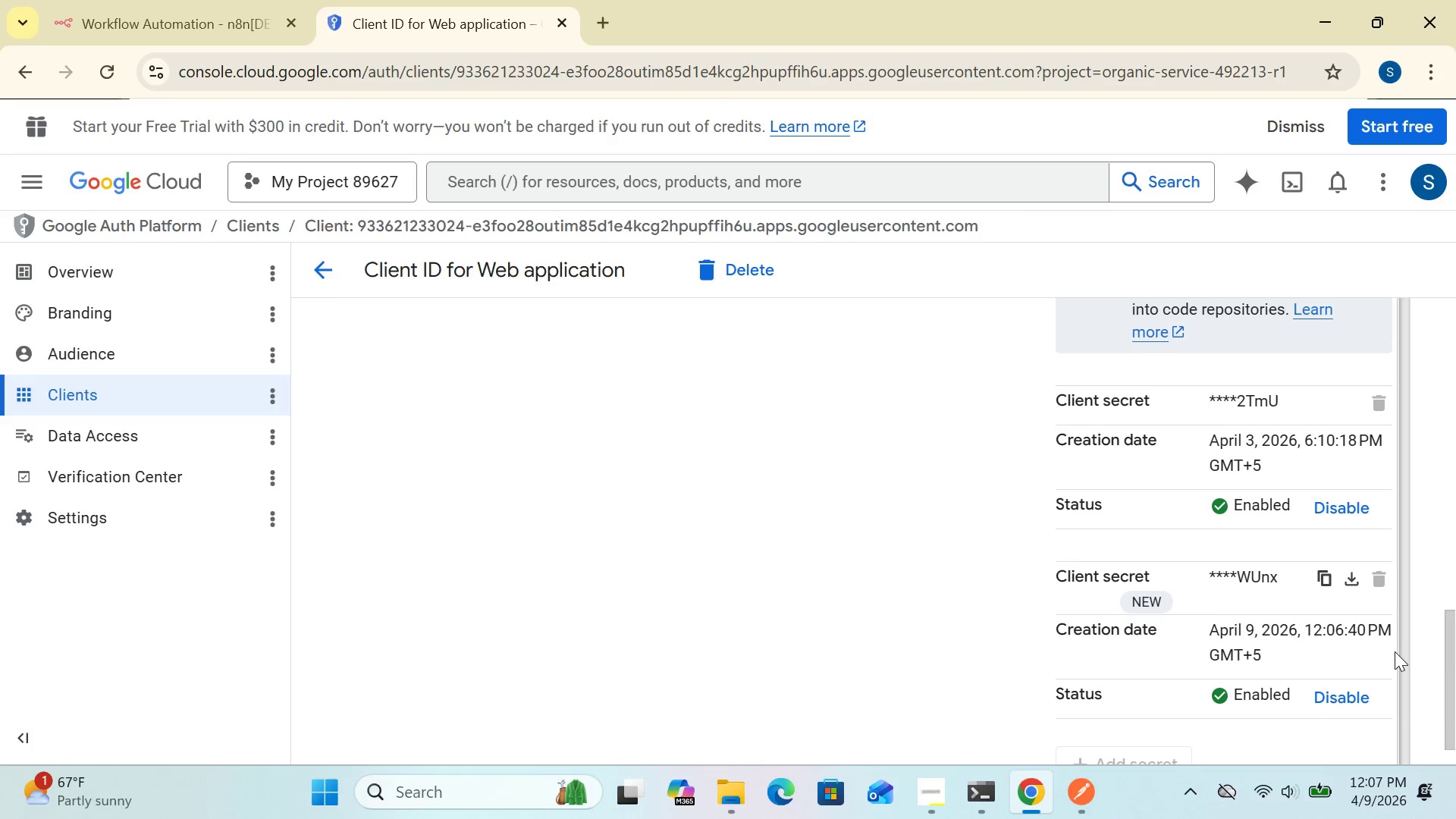 
left_click_drag(start_coordinate=[1395, 651], to_coordinate=[1407, 710])
 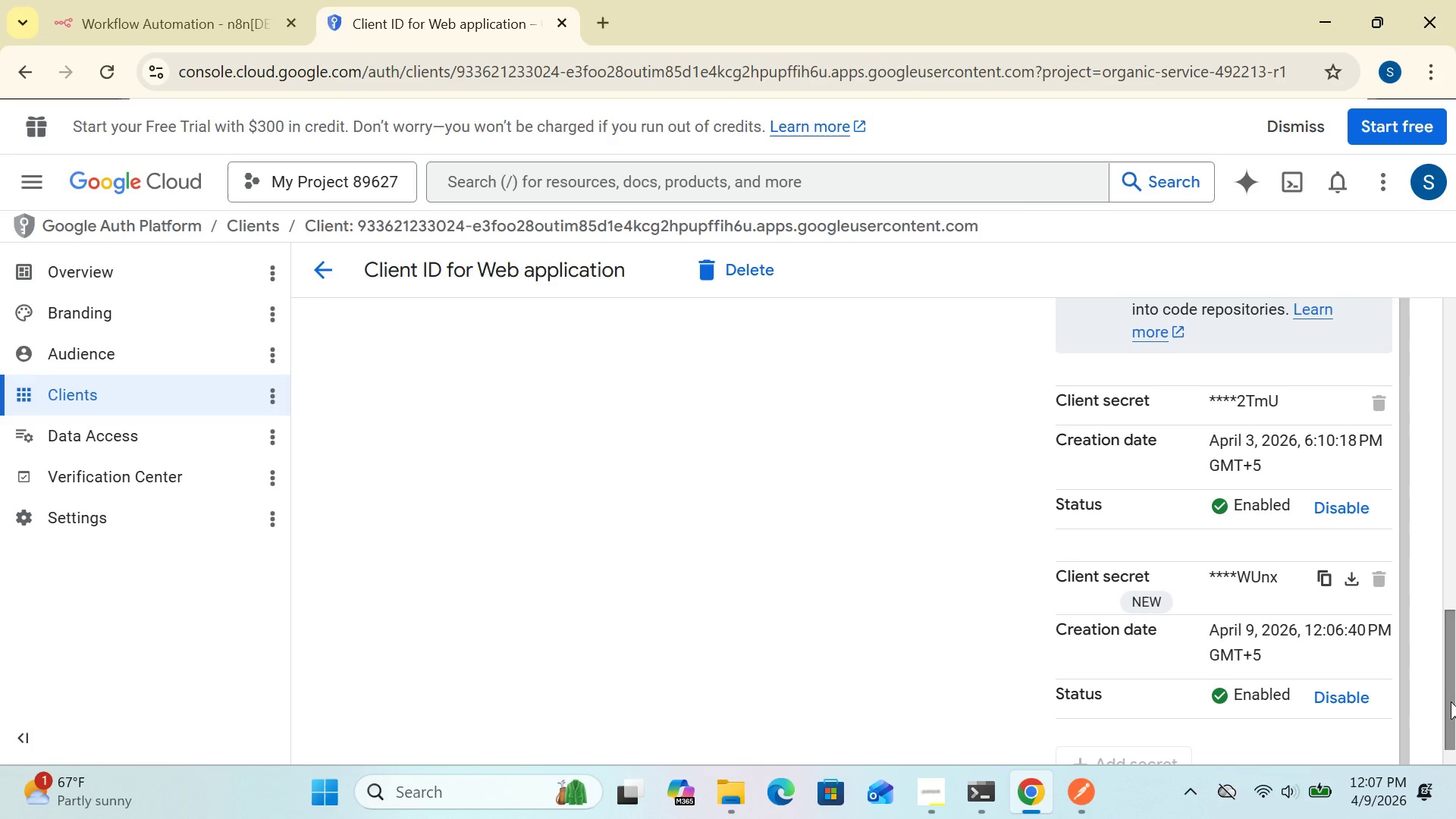 
left_click_drag(start_coordinate=[1451, 701], to_coordinate=[1428, 695])
 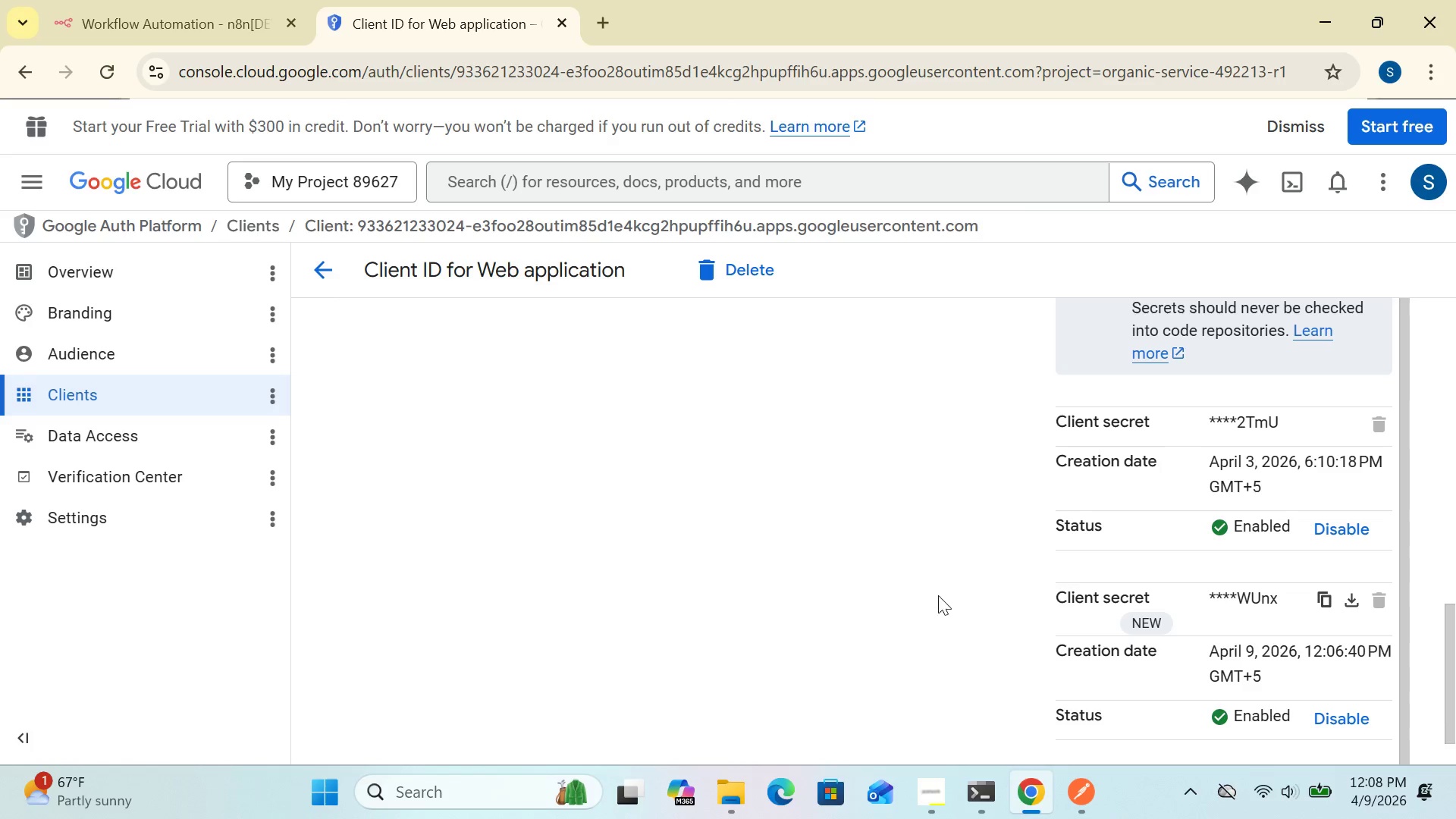 
wait(37.89)
 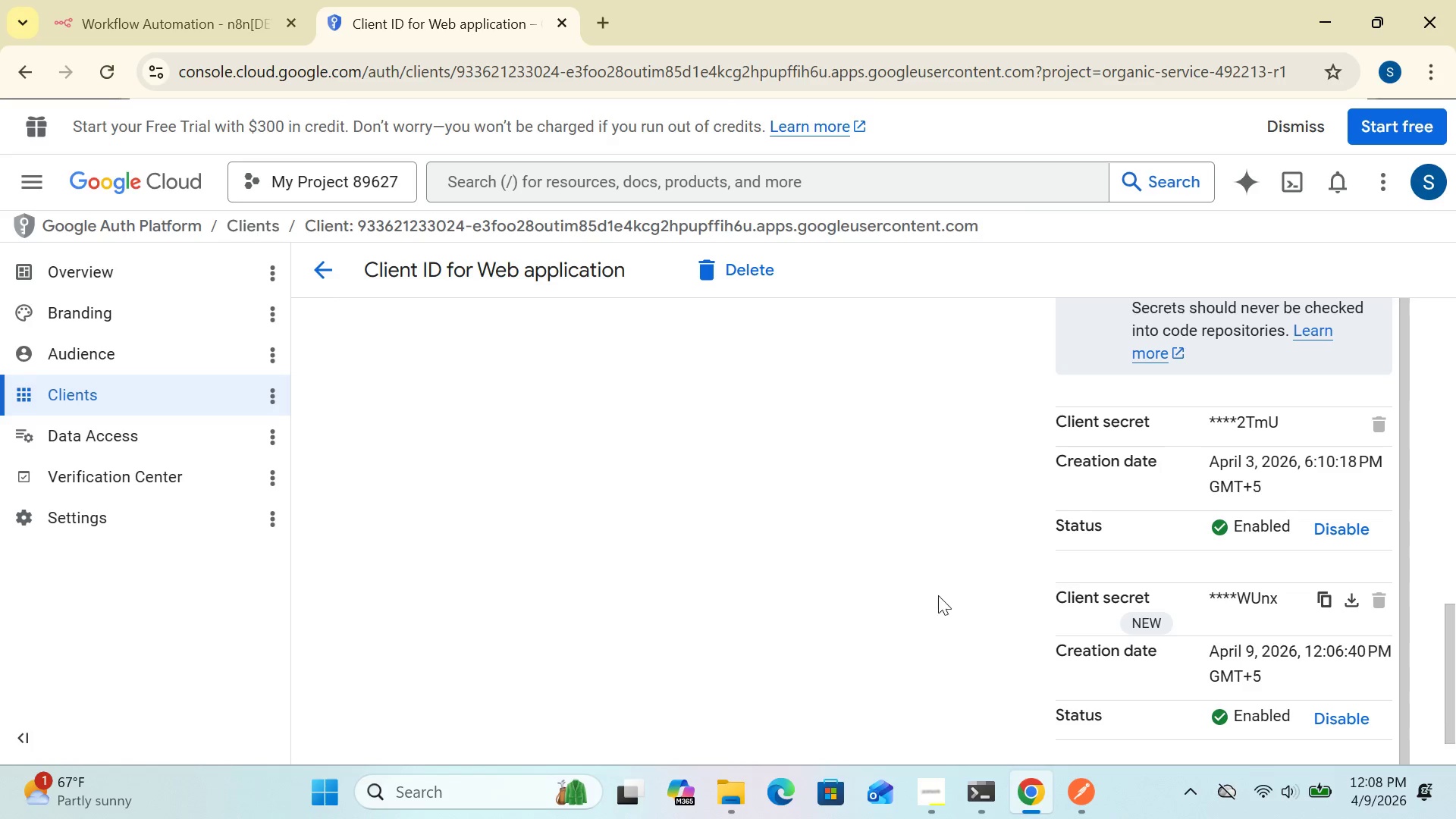 
left_click([1324, 597])
 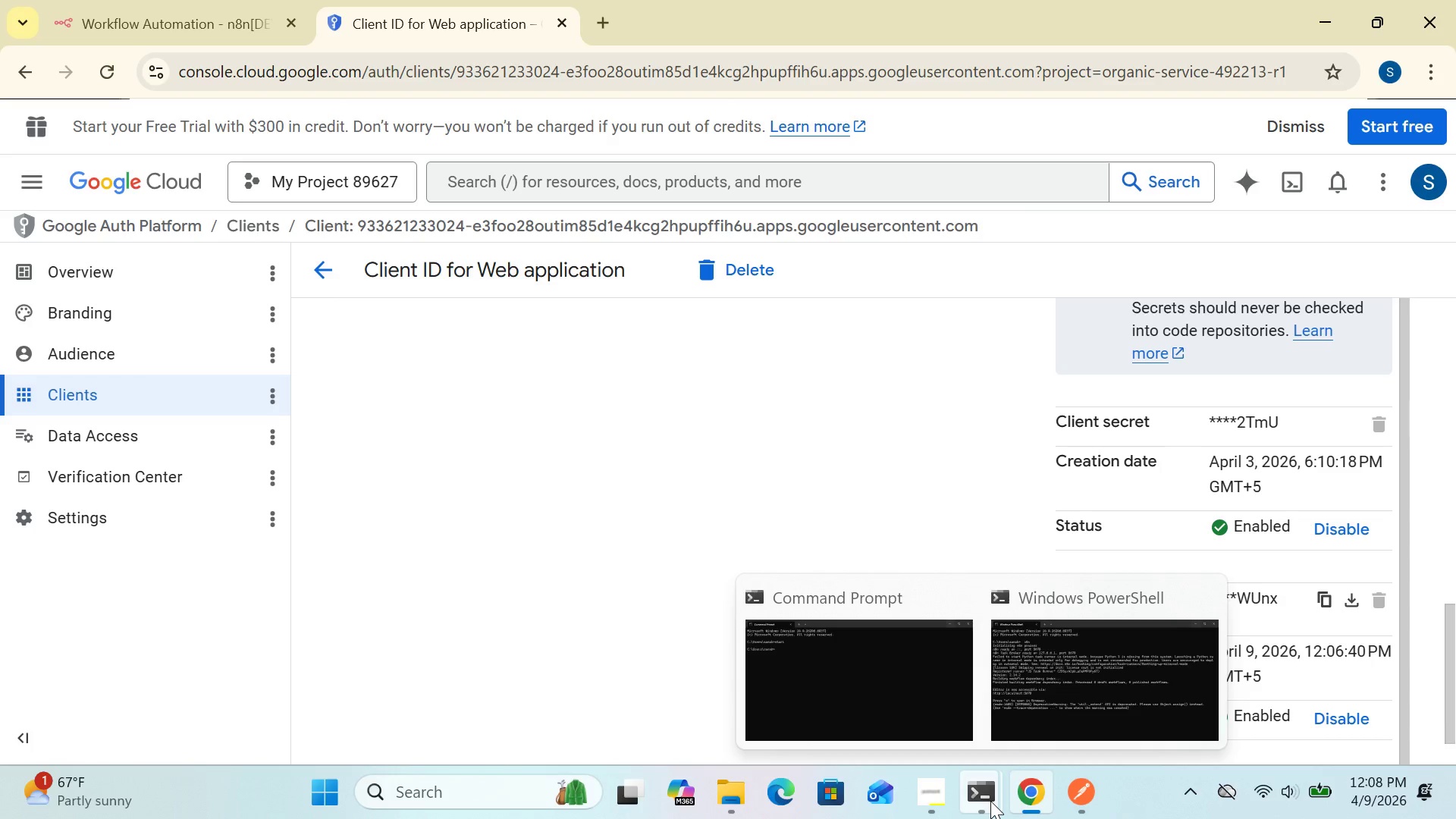 
wait(8.45)
 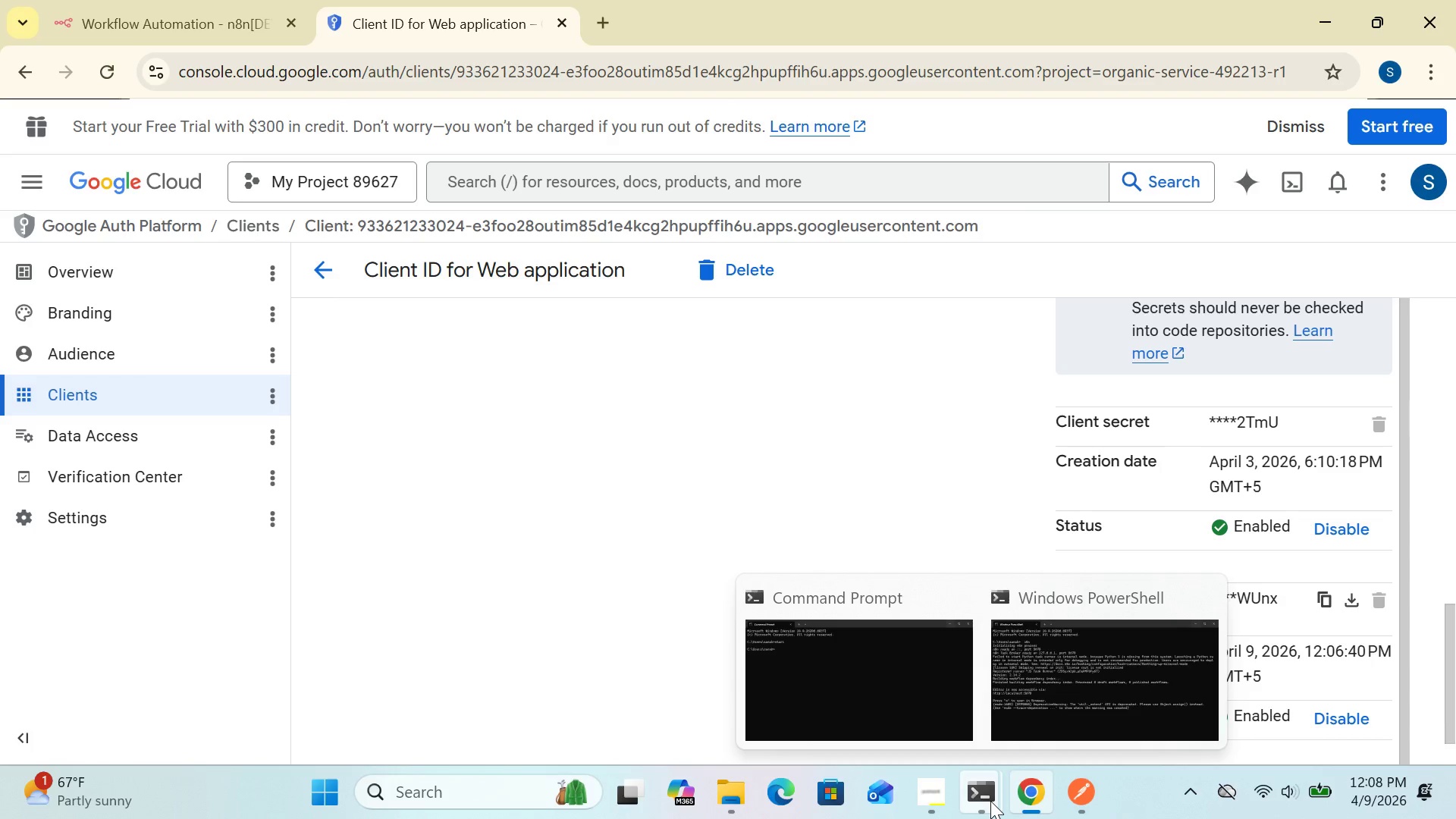 
left_click([1040, 777])